 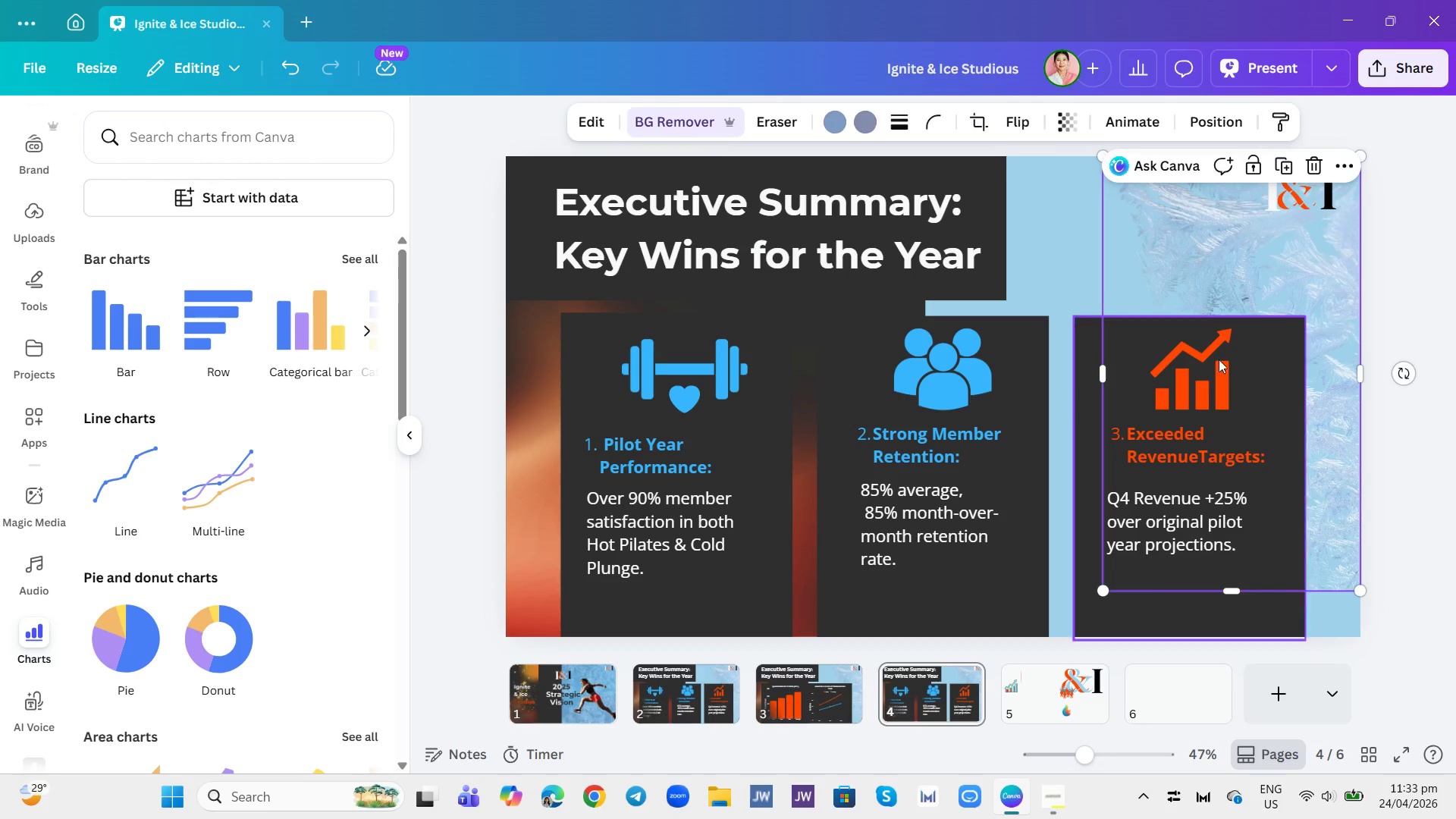 
left_click([921, 689])
 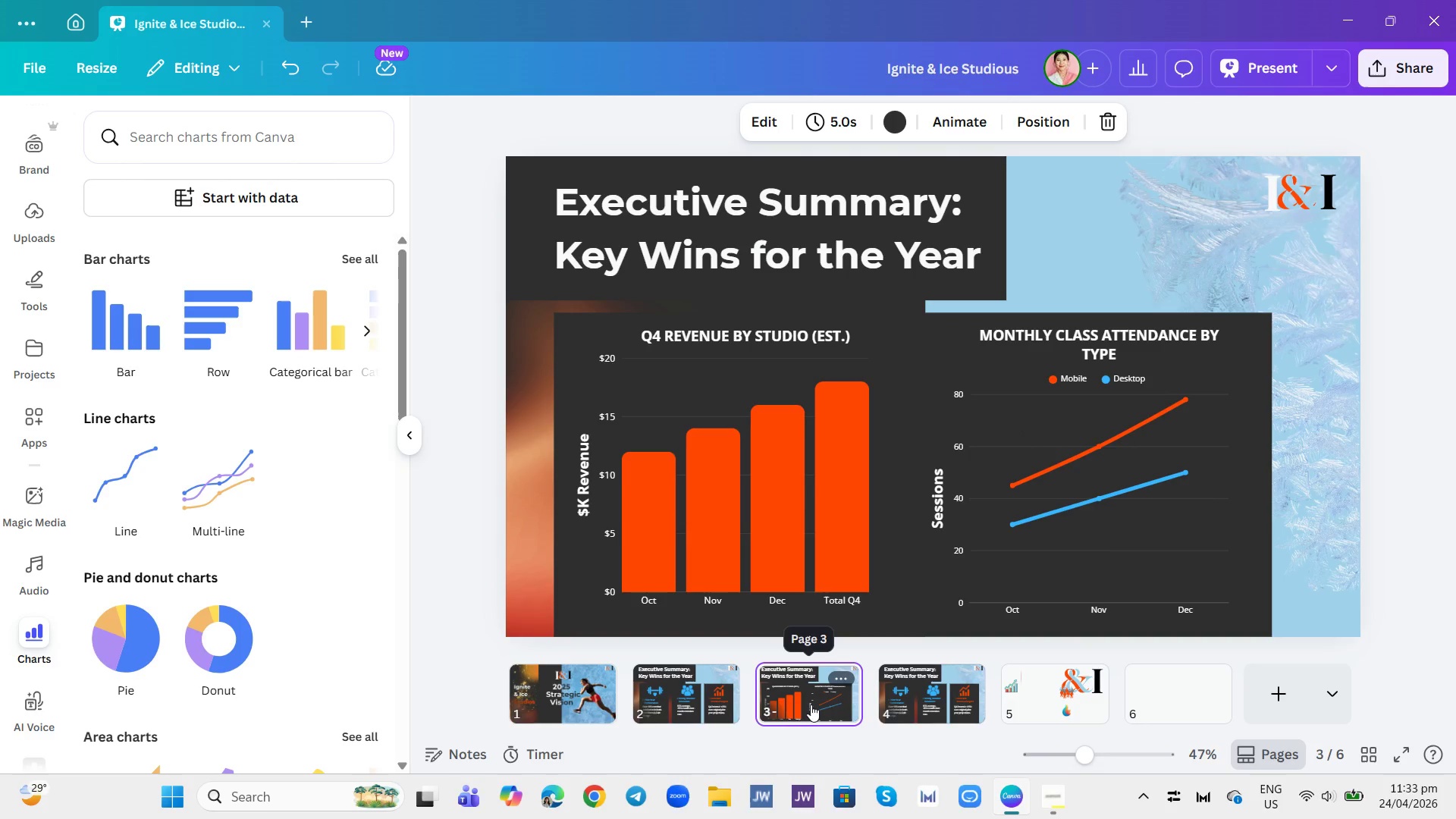 
wait(8.14)
 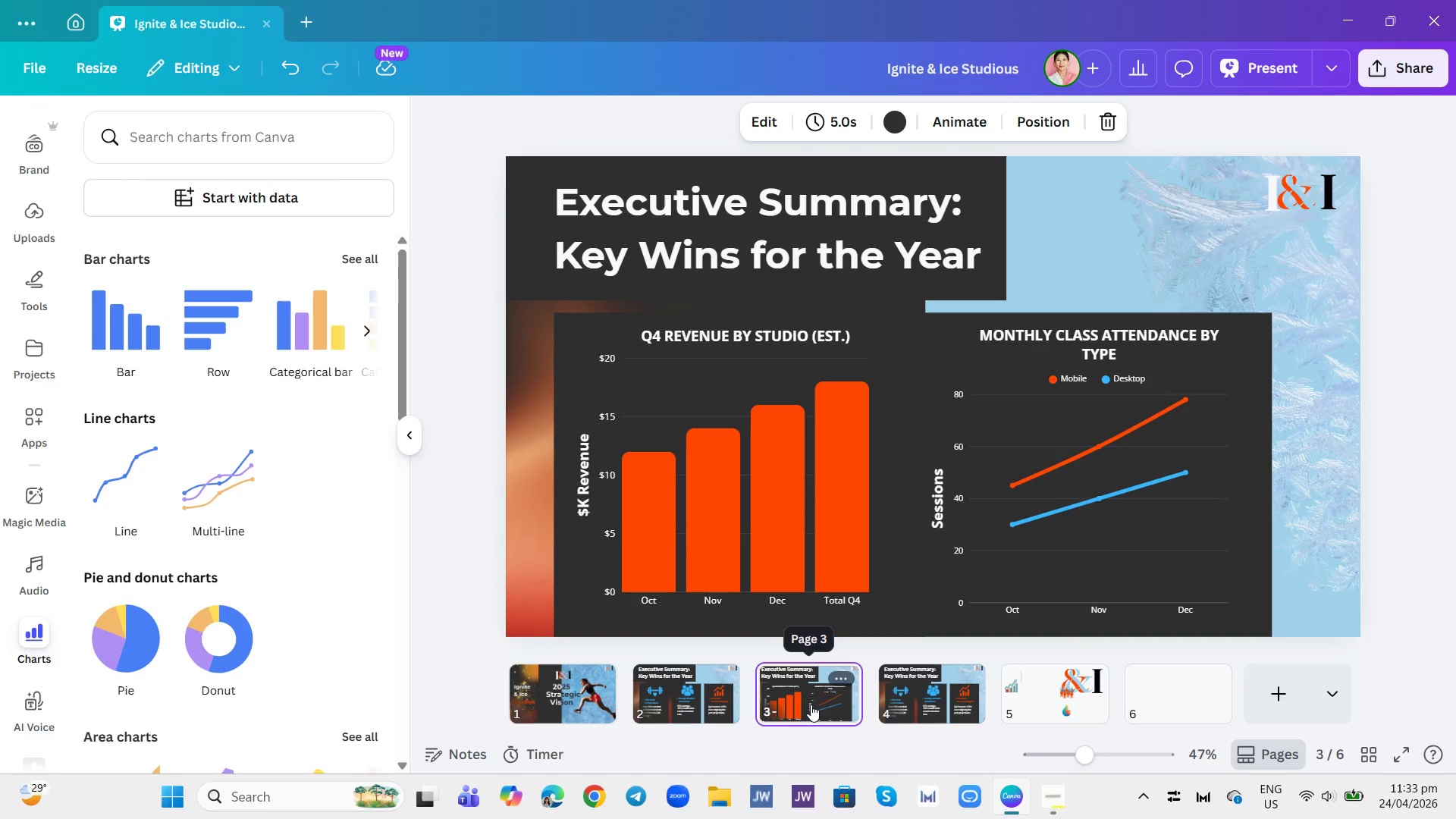 
left_click([798, 233])
 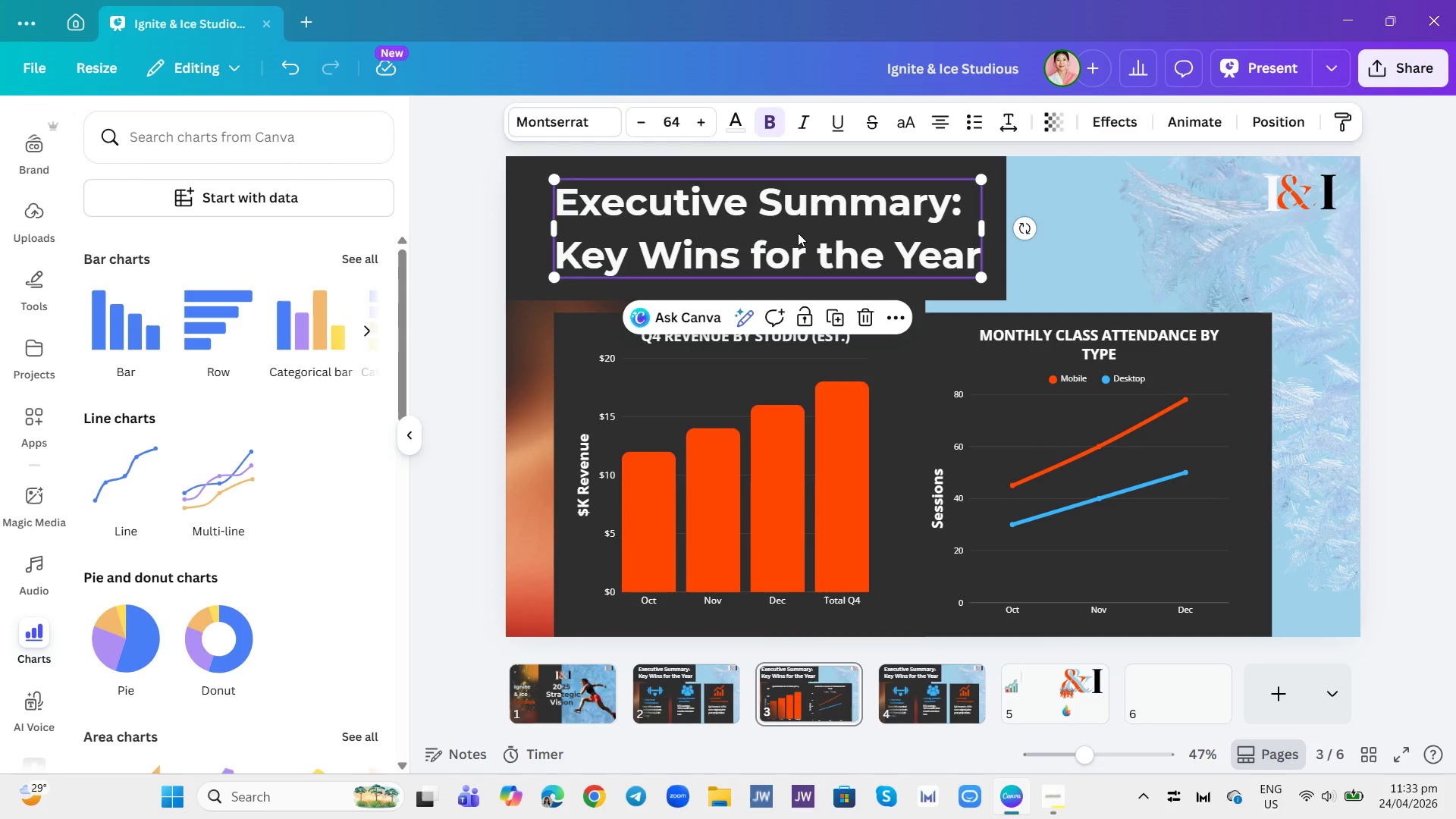 
left_click([798, 233])
 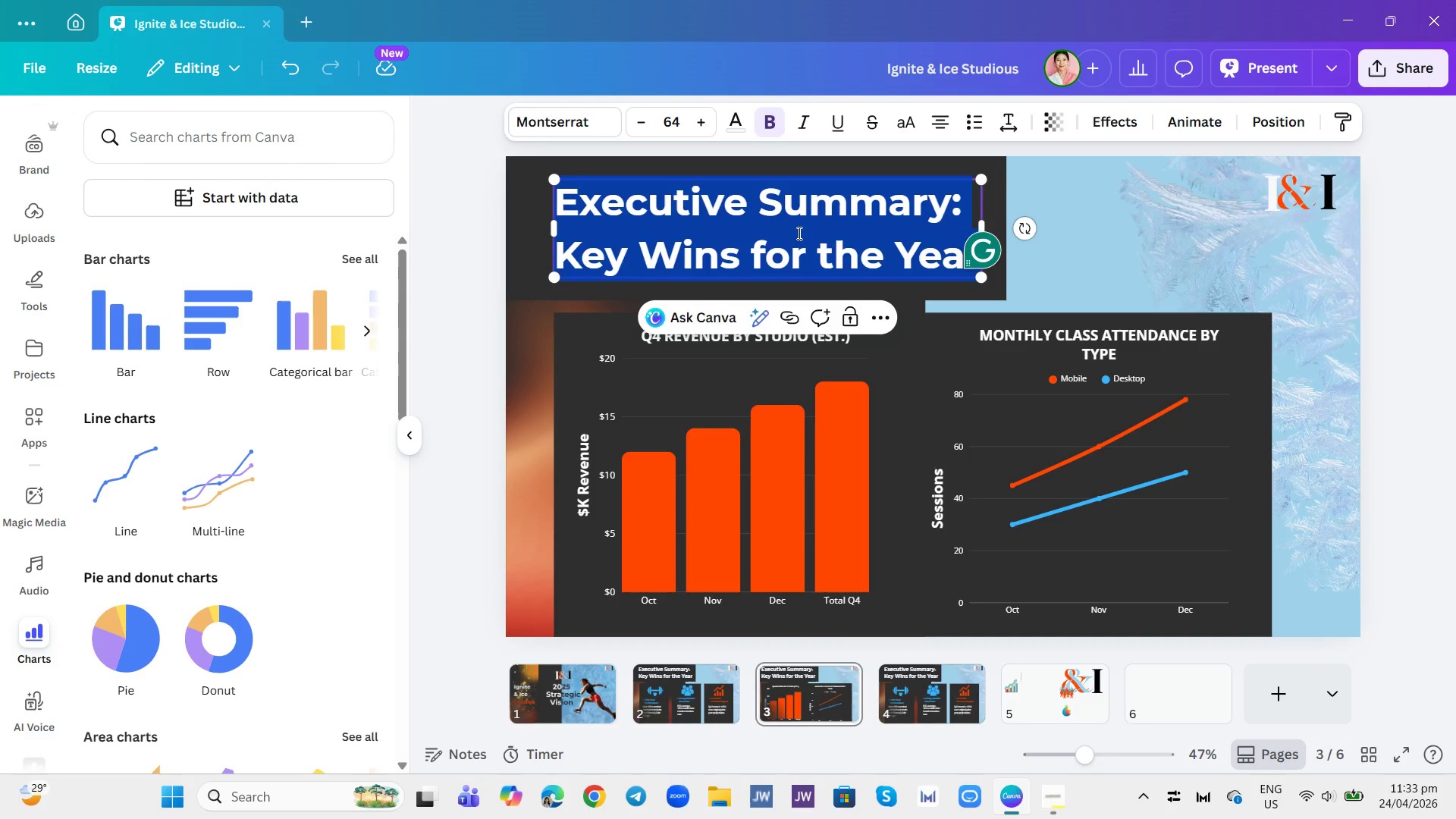 
key(Backspace)
 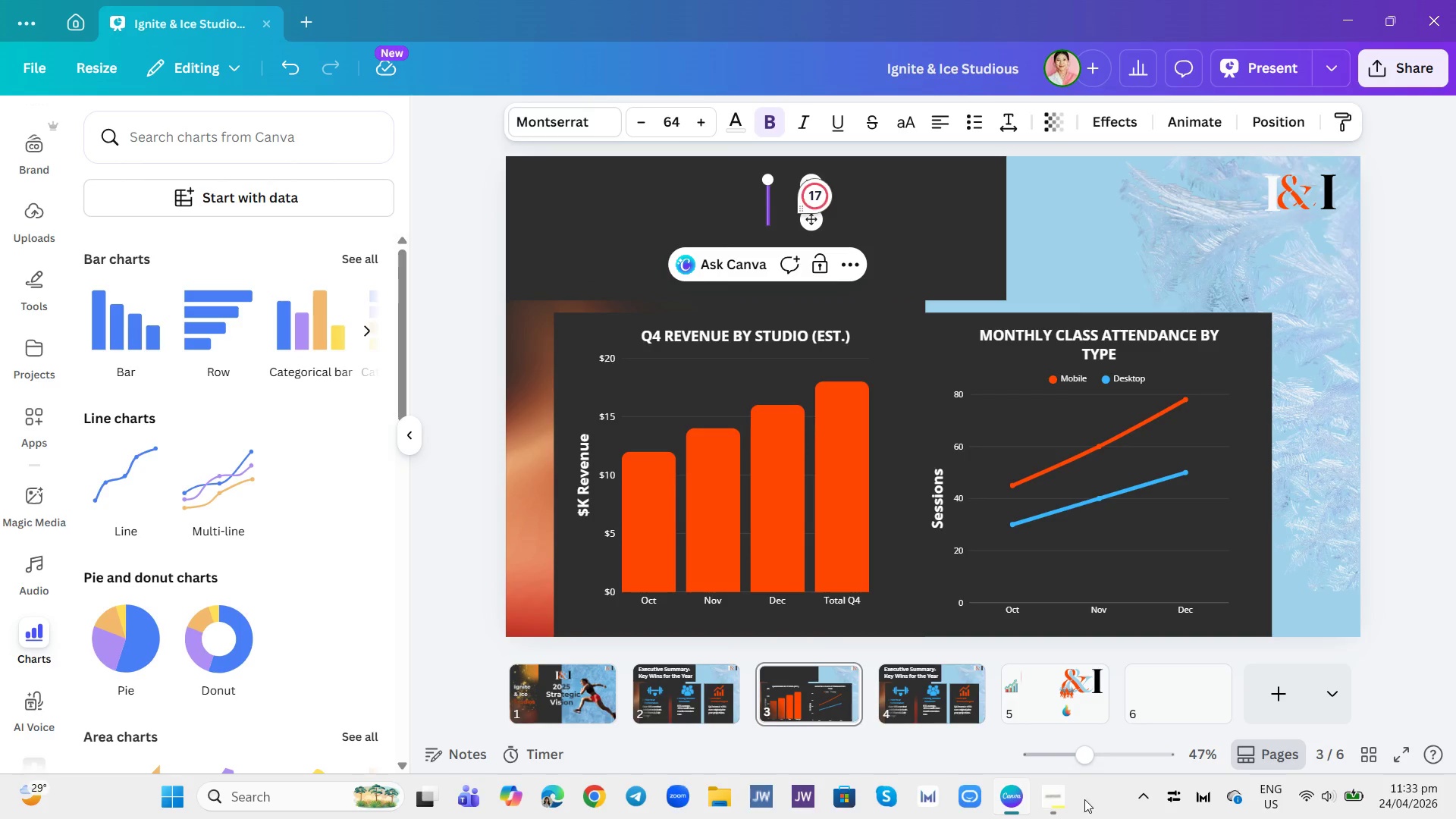 
left_click([1055, 793])